 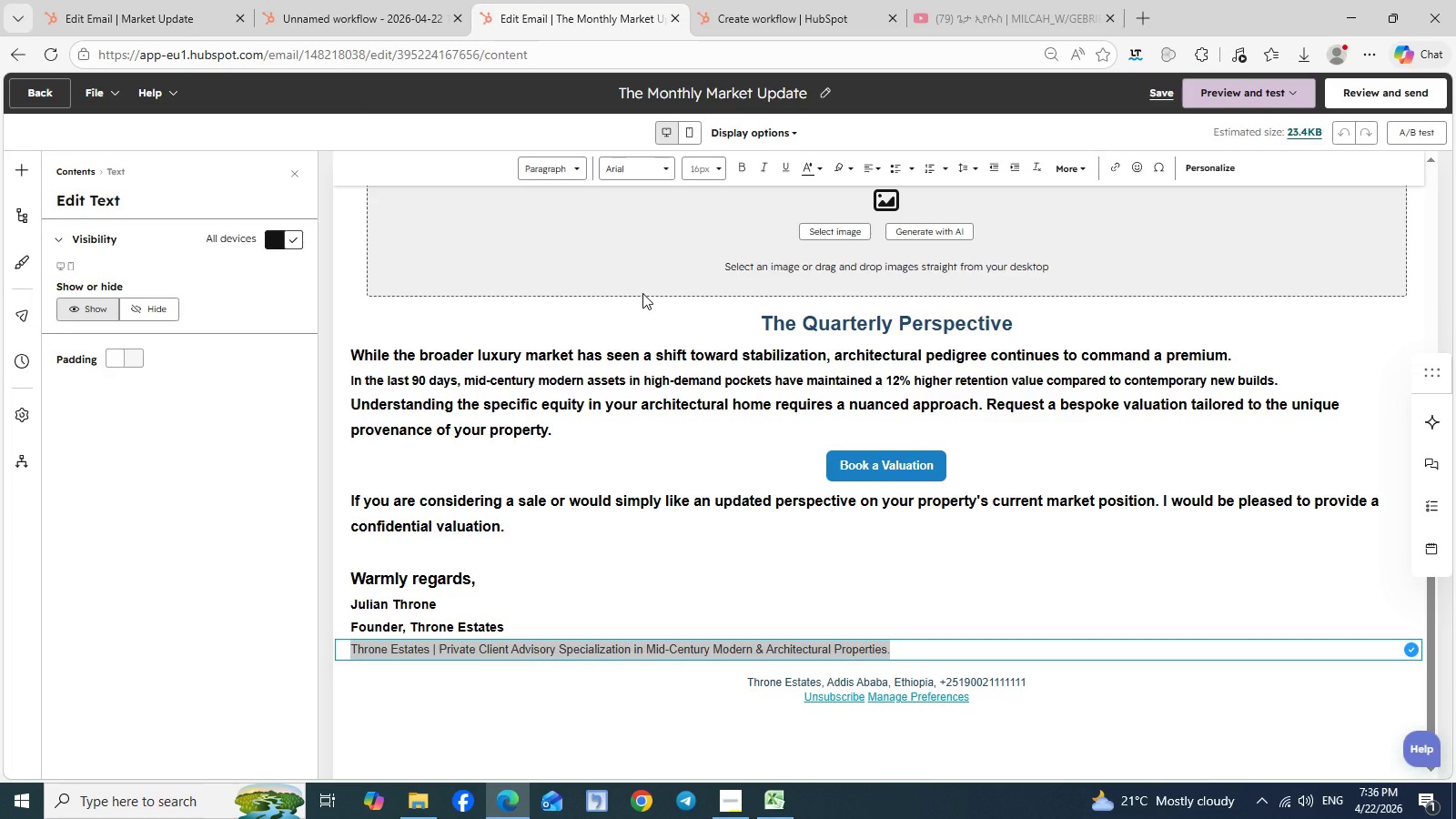 
left_click([136, 5])
 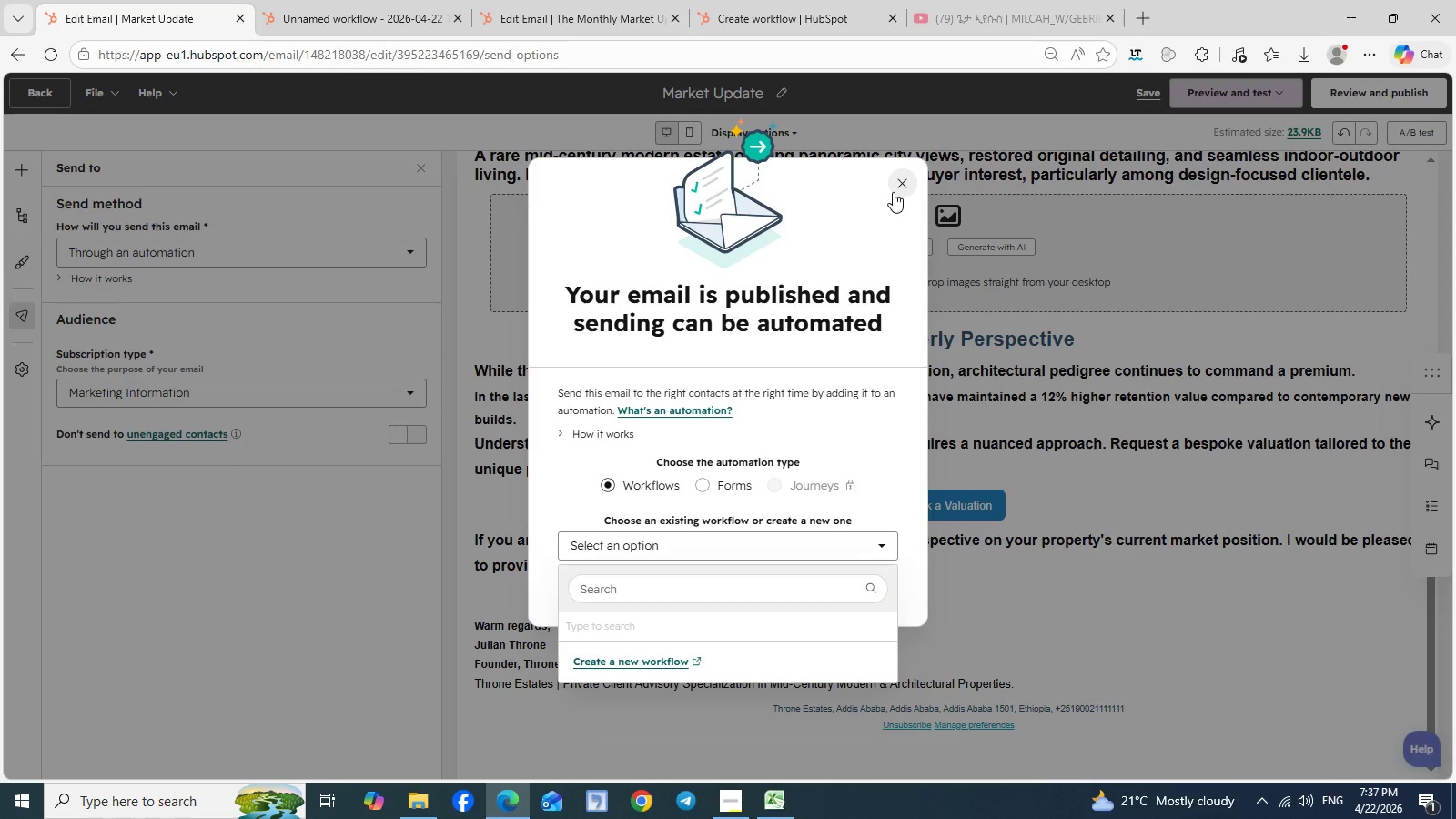 
left_click([893, 192])
 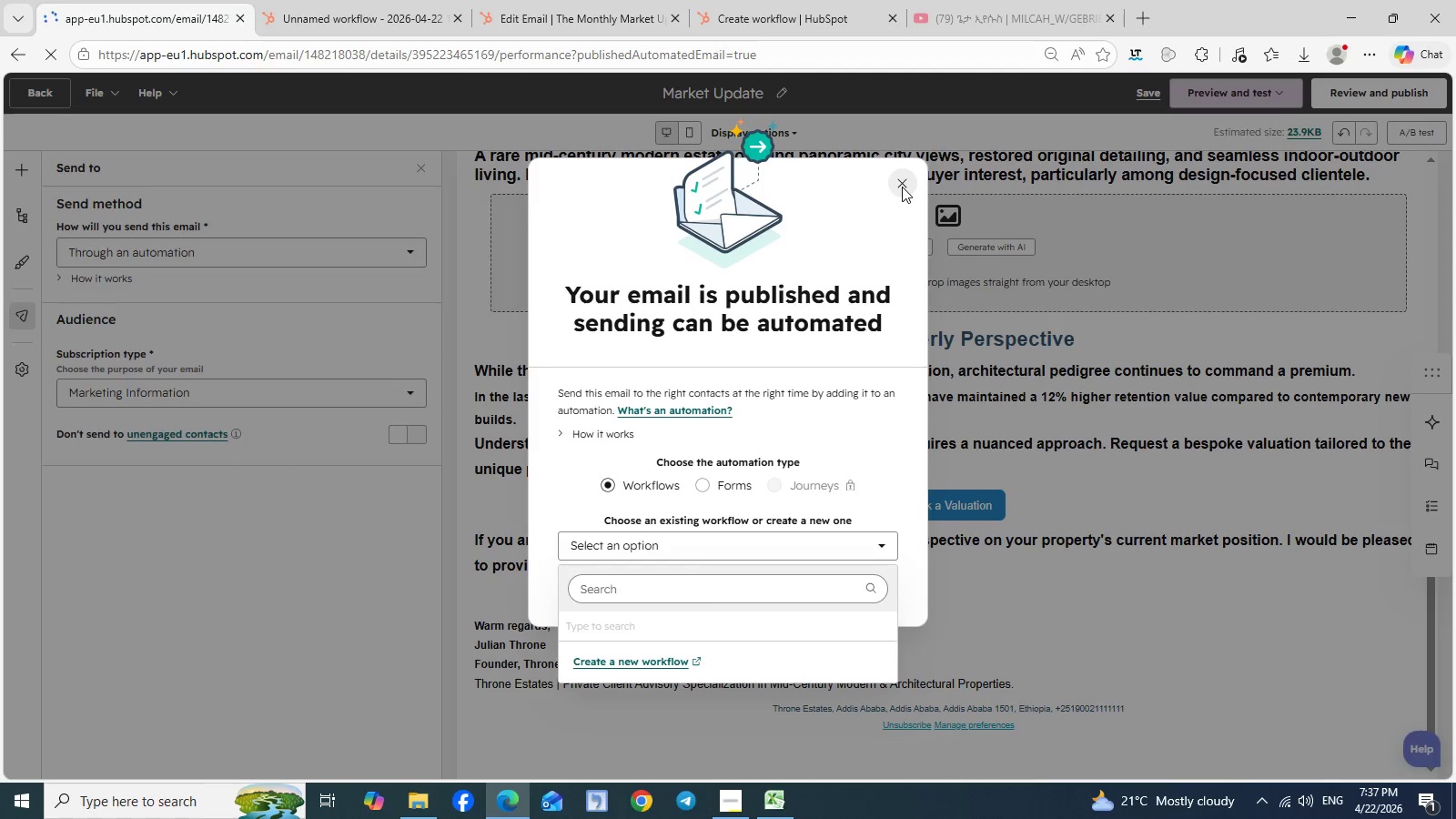 
left_click([902, 187])
 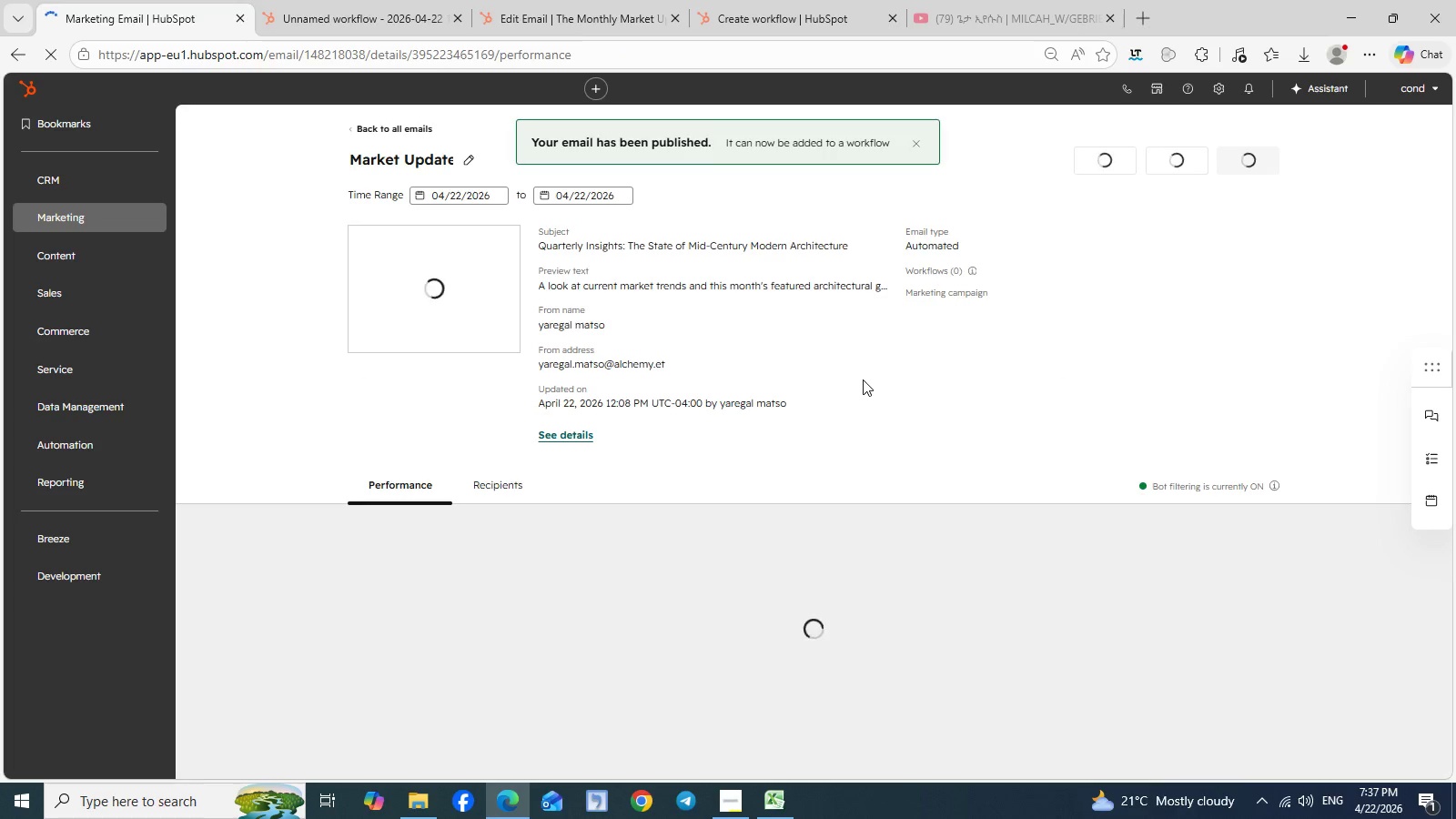 
wait(9.97)
 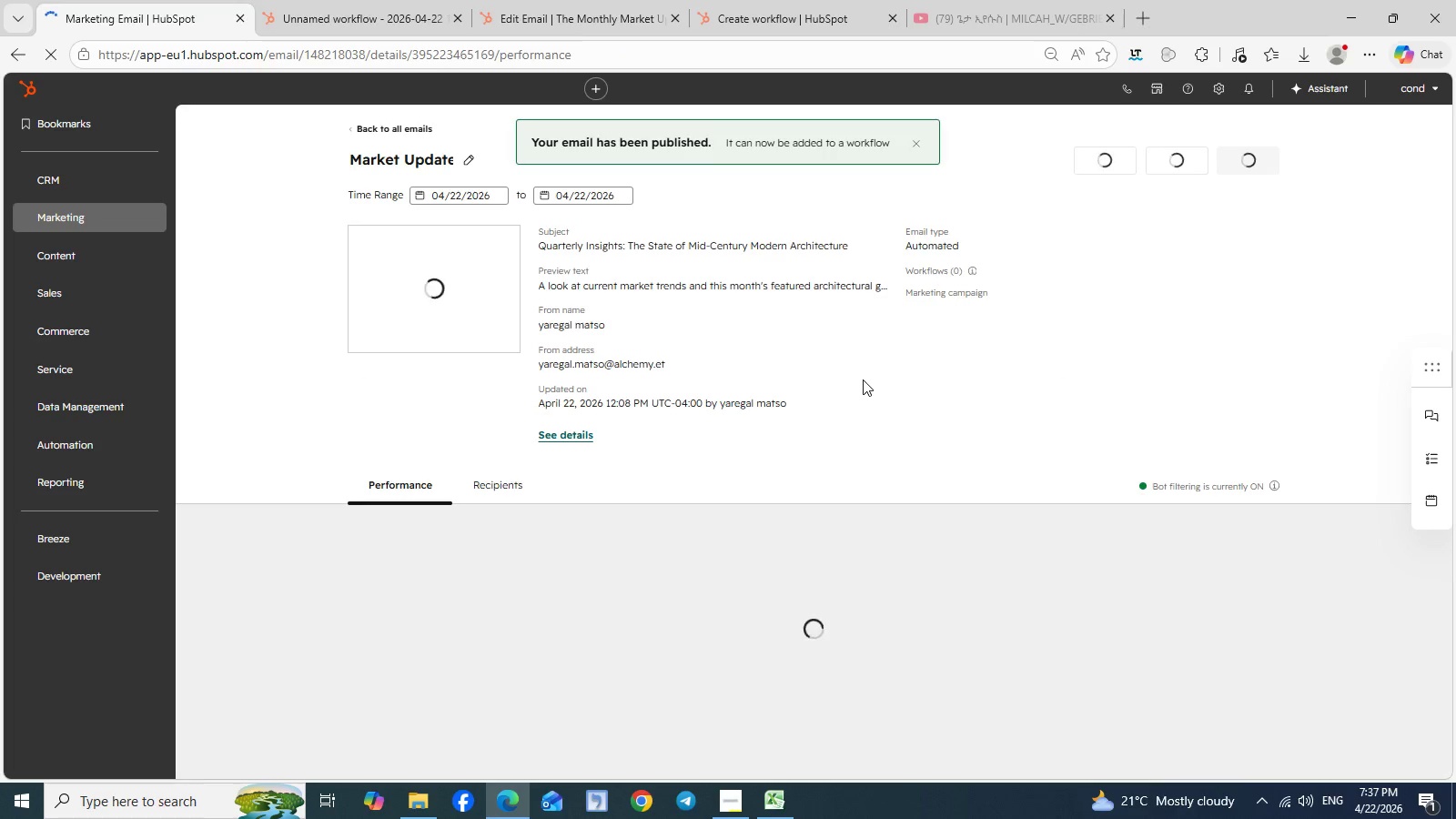 
left_click([679, 15])
 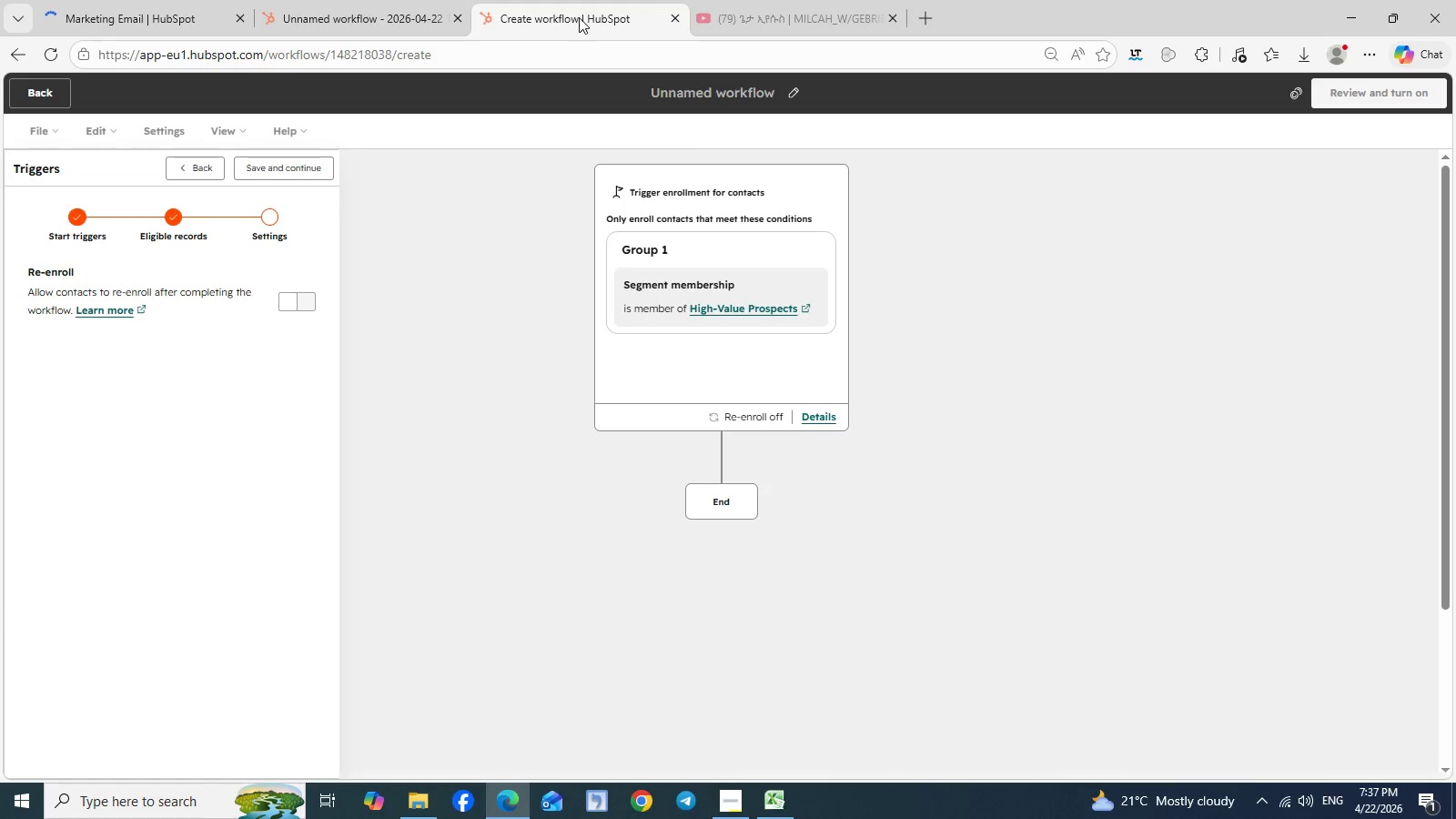 
left_click([579, 17])
 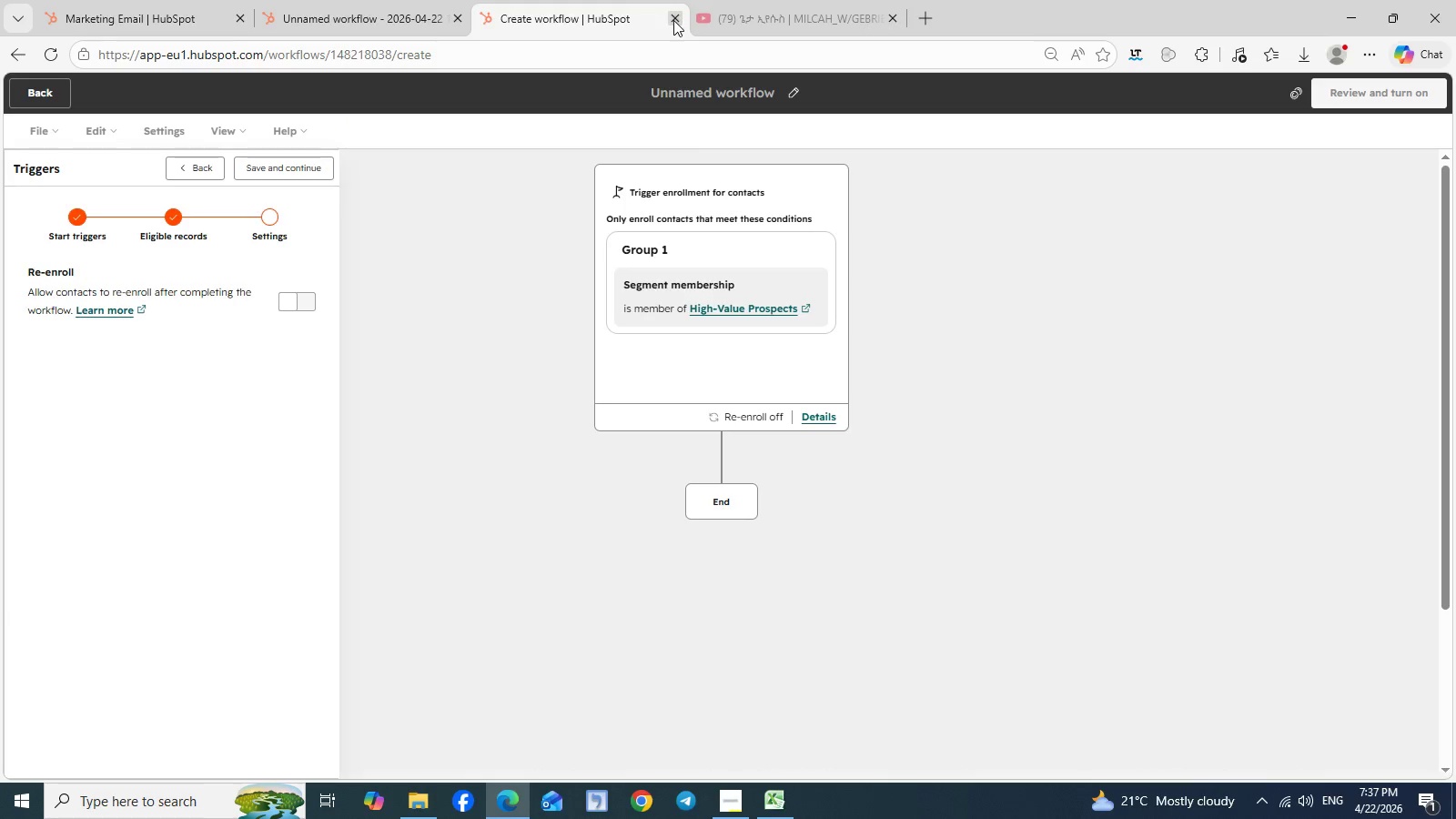 
left_click([673, 20])
 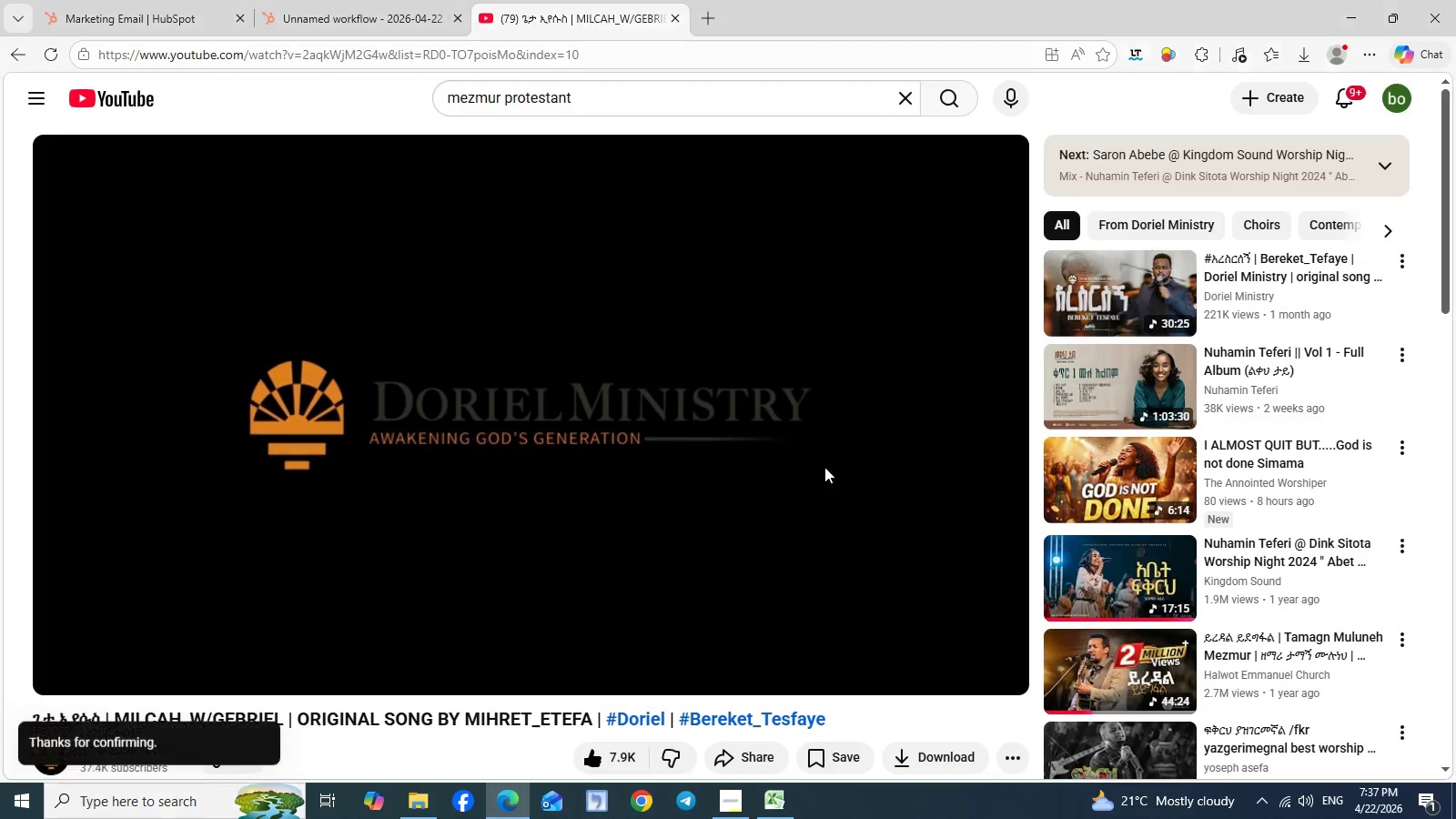 
left_click([824, 467])
 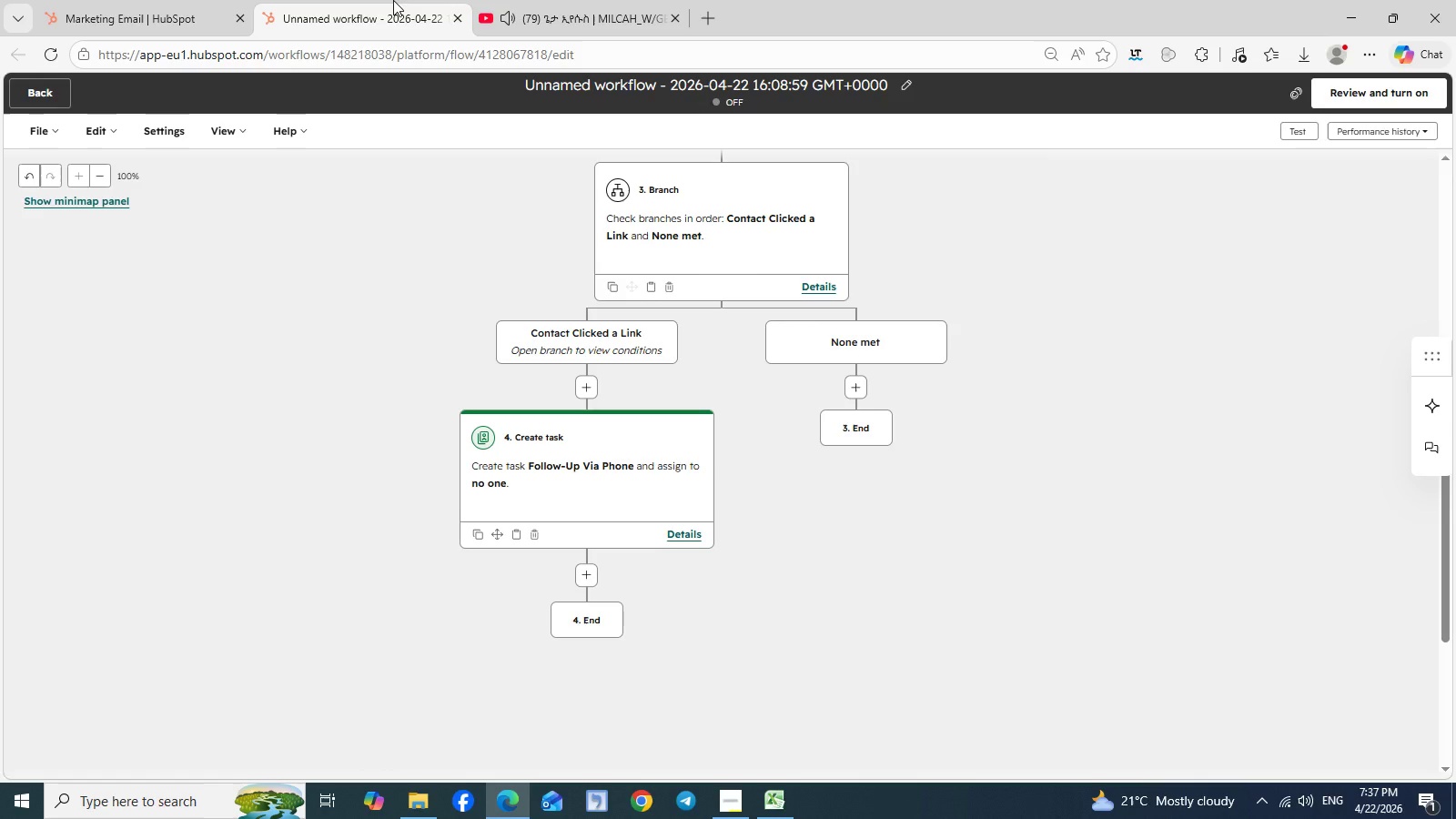 
left_click([393, 0])
 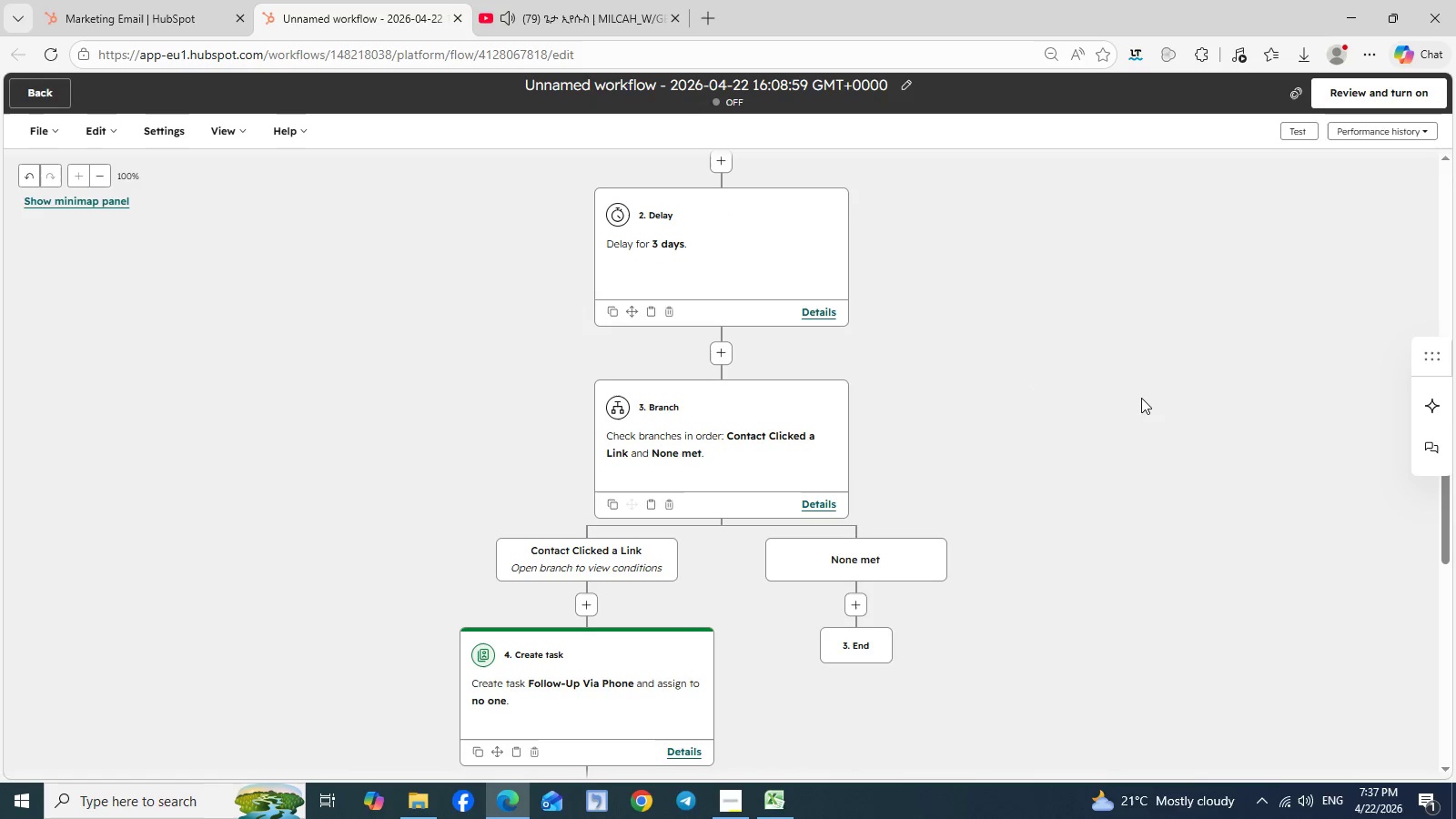 
scroll: coordinate [1141, 398], scroll_direction: up, amount: 1.0
 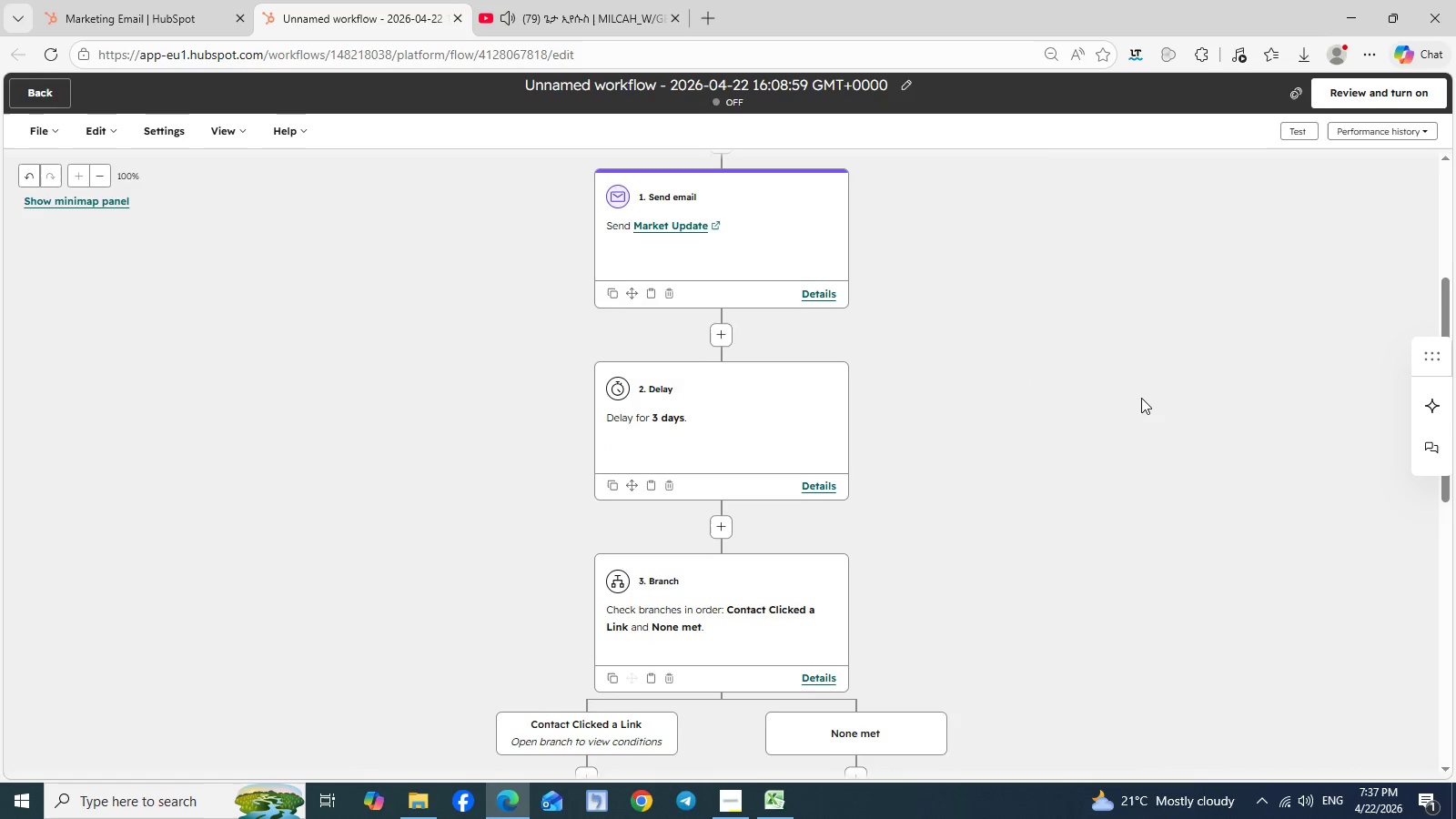 
scroll: coordinate [1141, 398], scroll_direction: down, amount: 3.0
 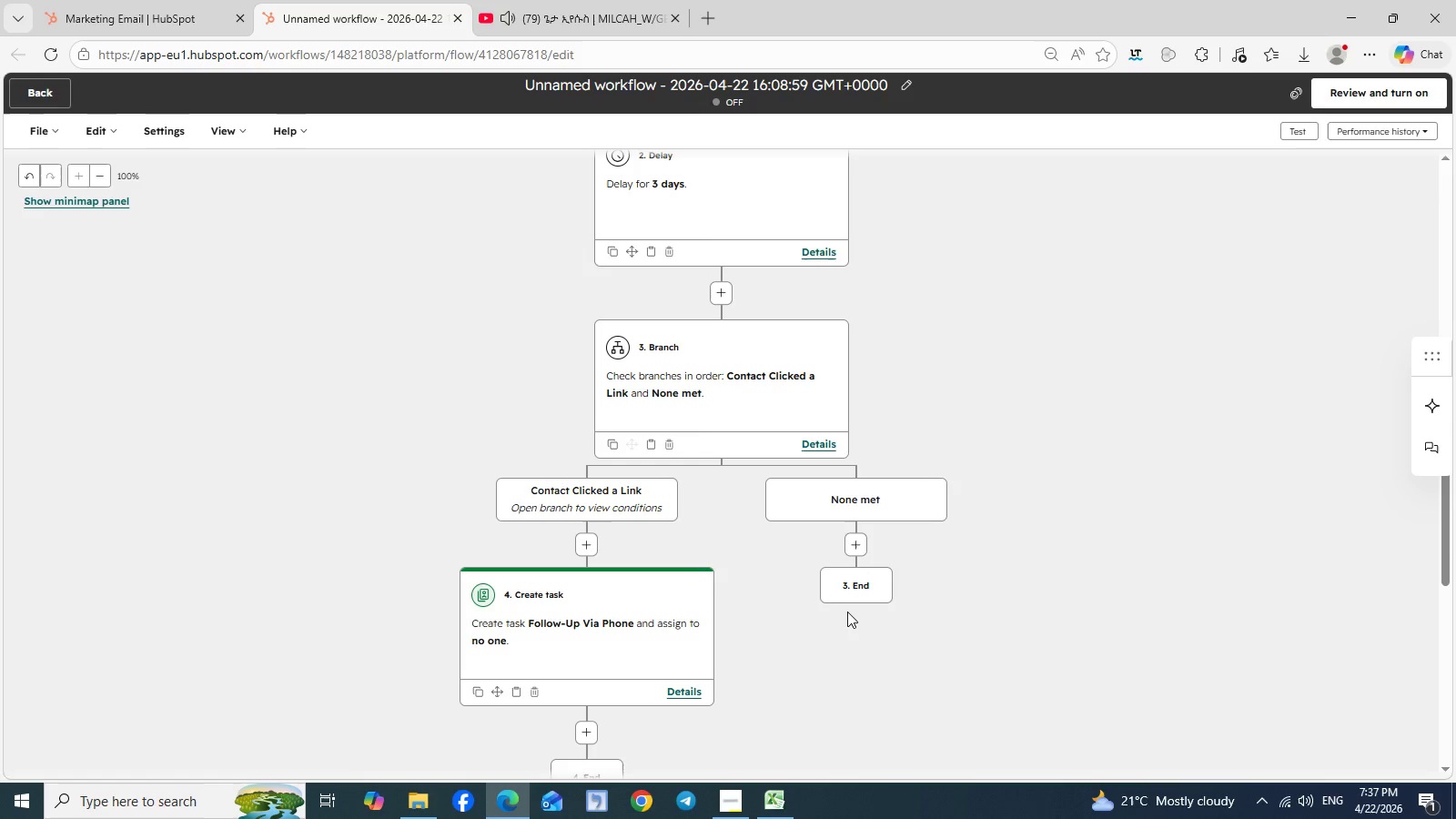 
wait(7.14)
 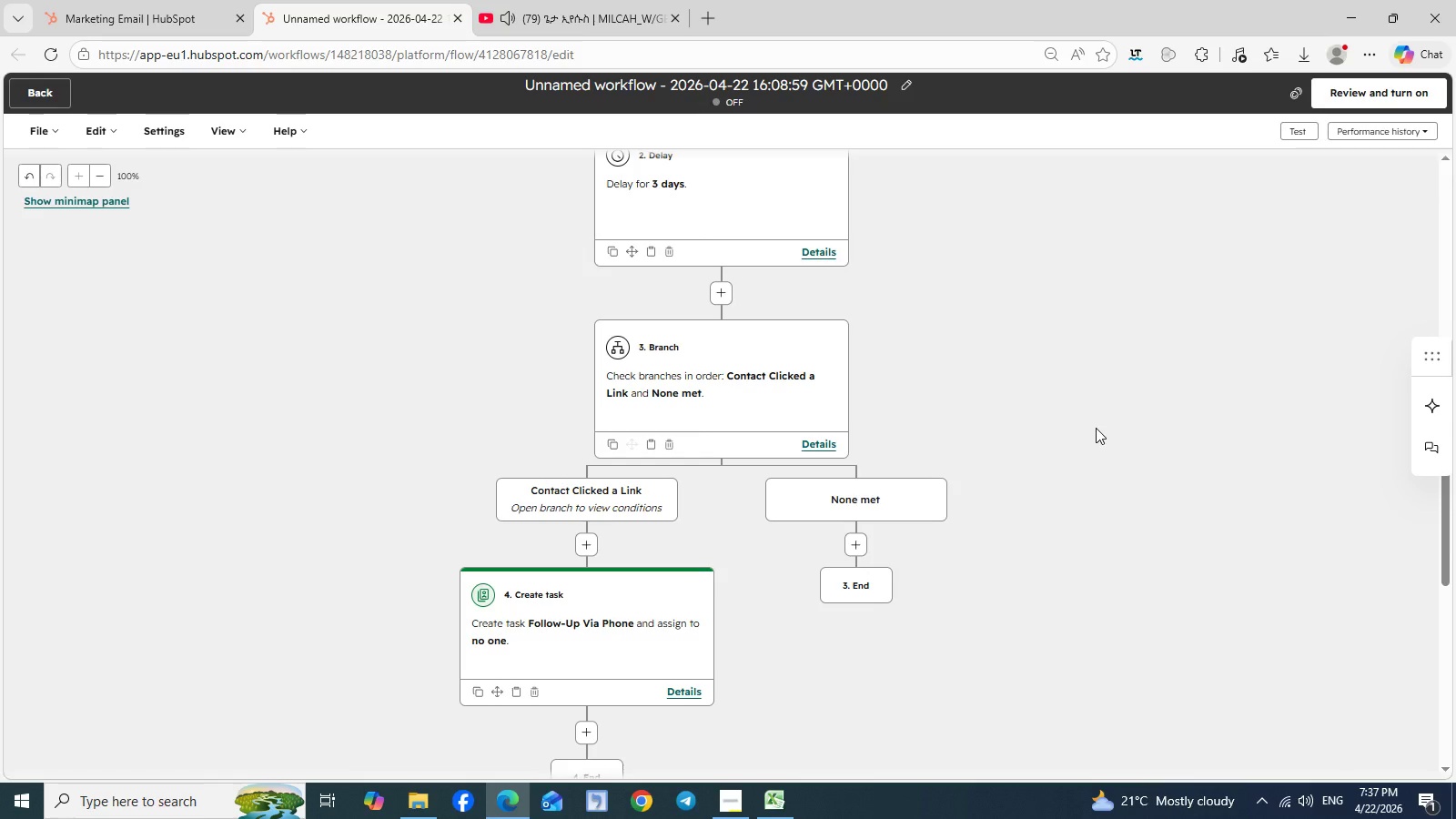 
scroll: coordinate [941, 622], scroll_direction: down, amount: 1.0
 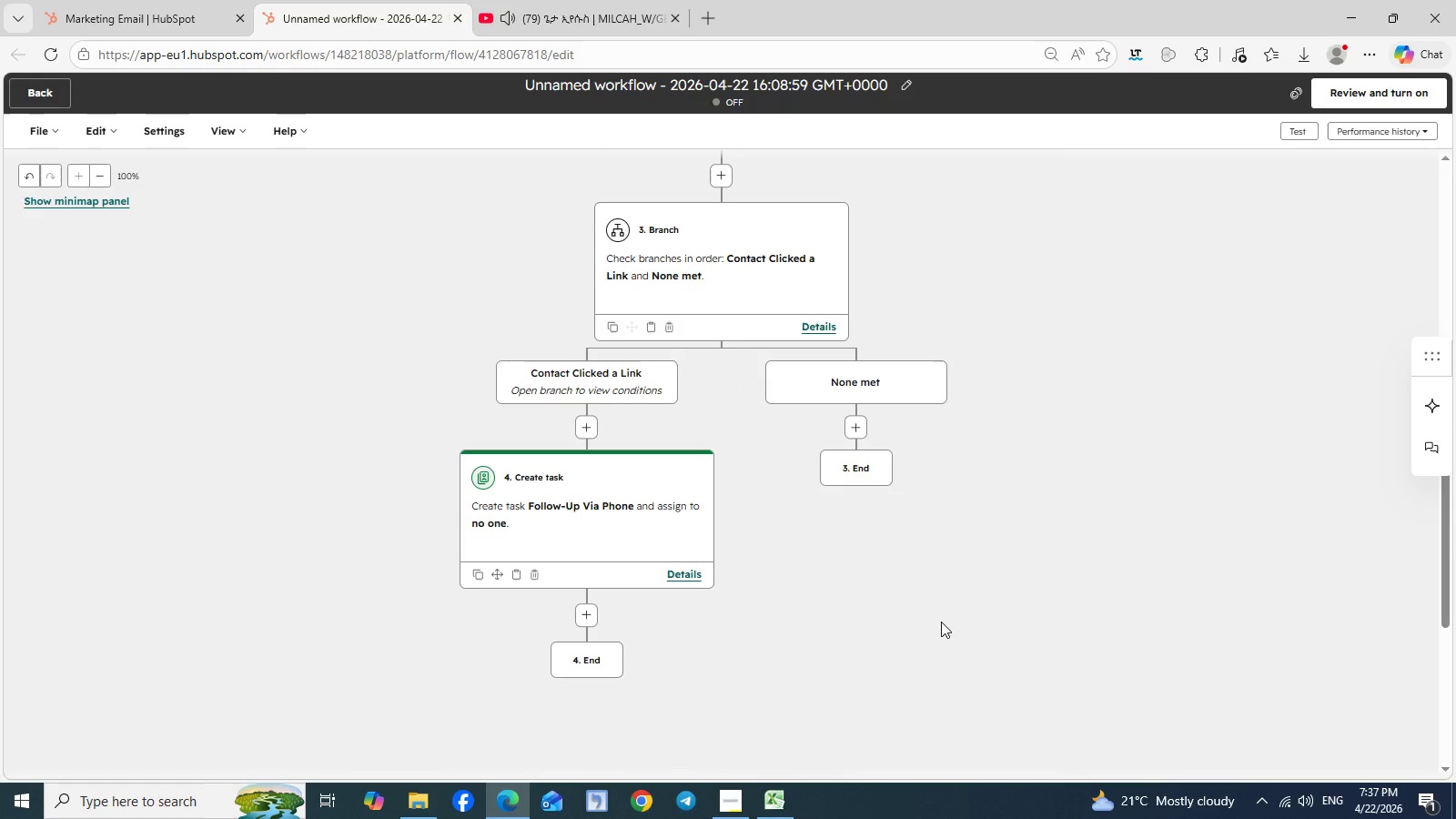 
wait(9.33)
 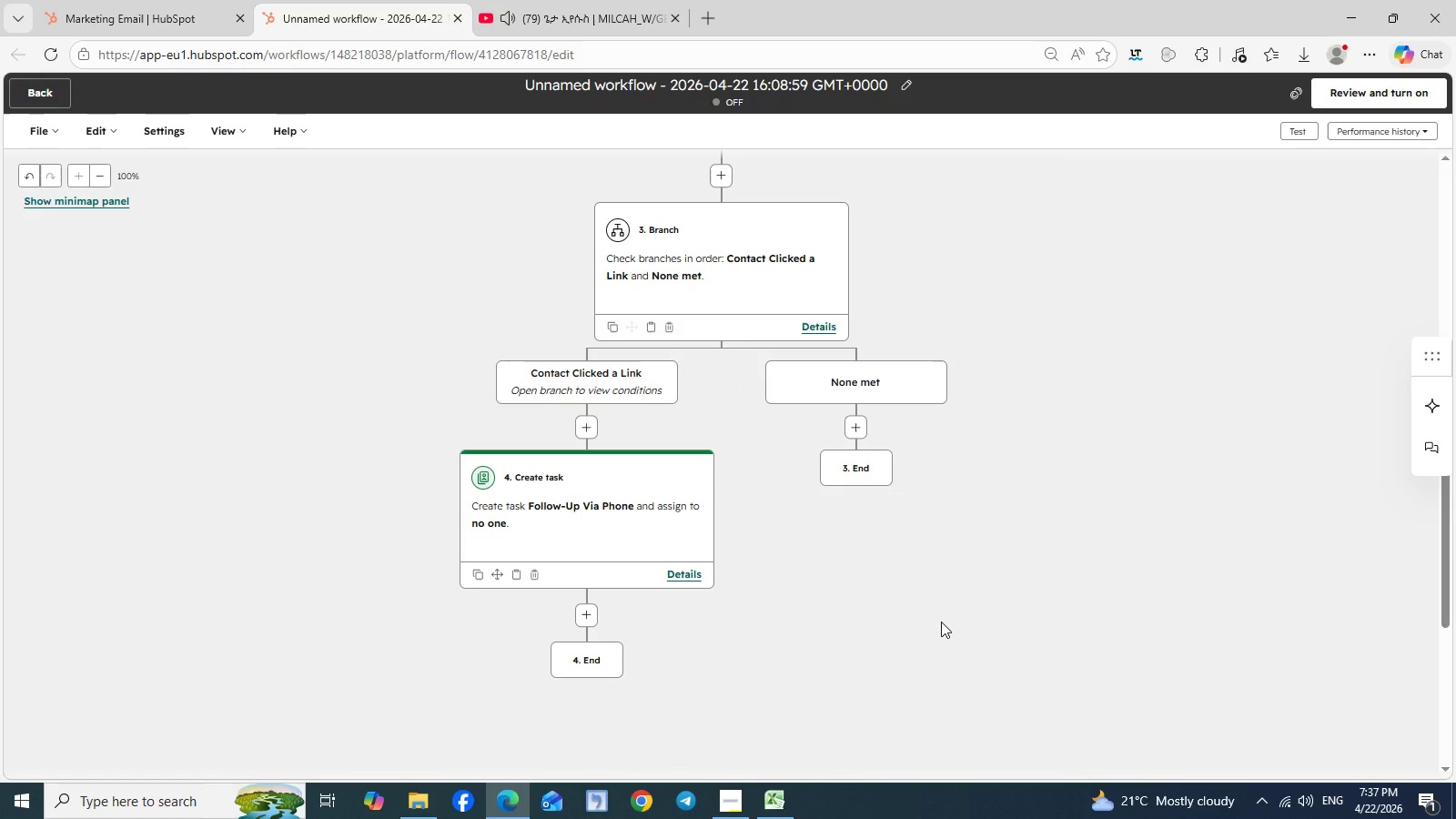 
left_click([143, 4])
 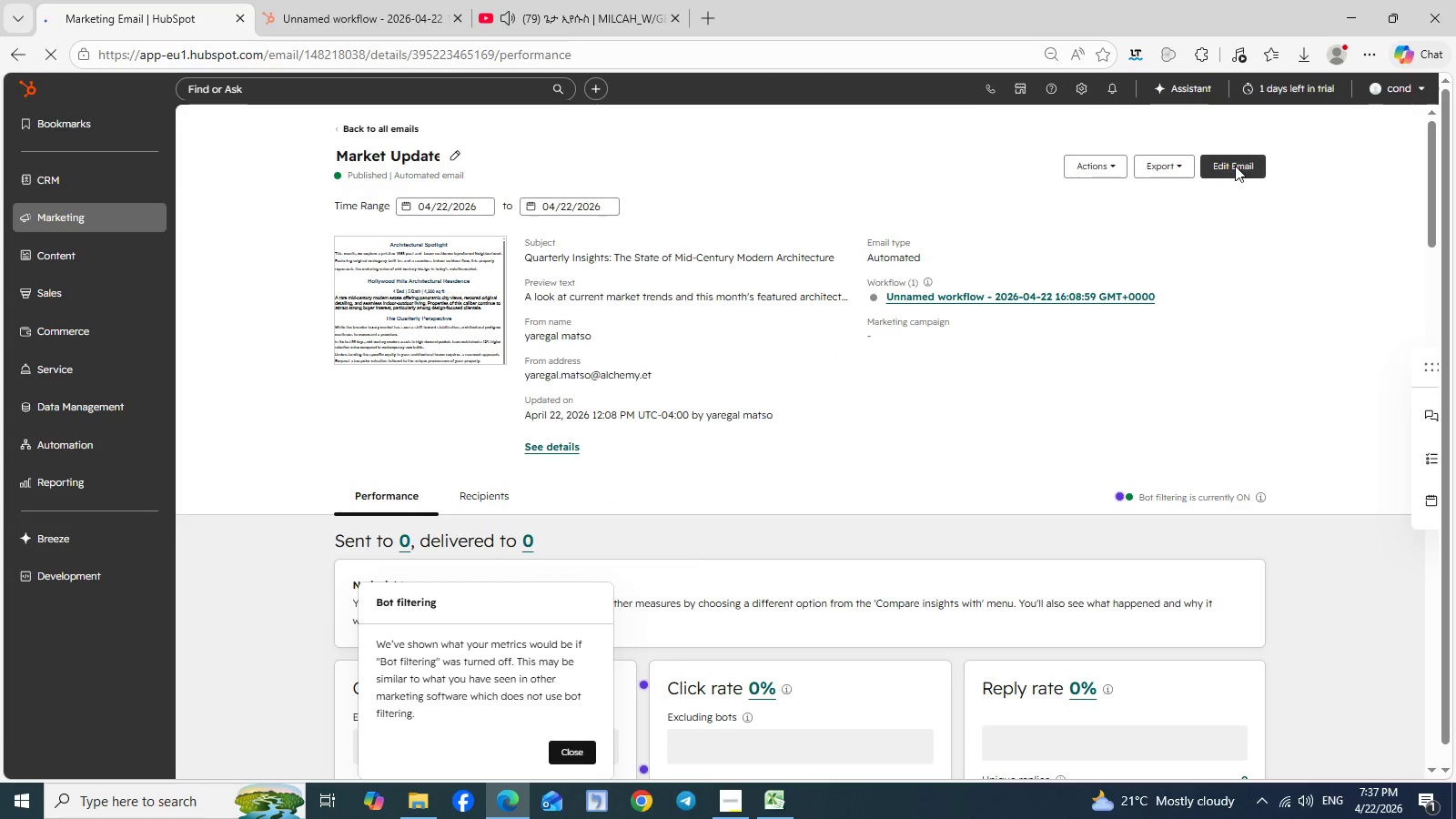 
left_click([1235, 166])
 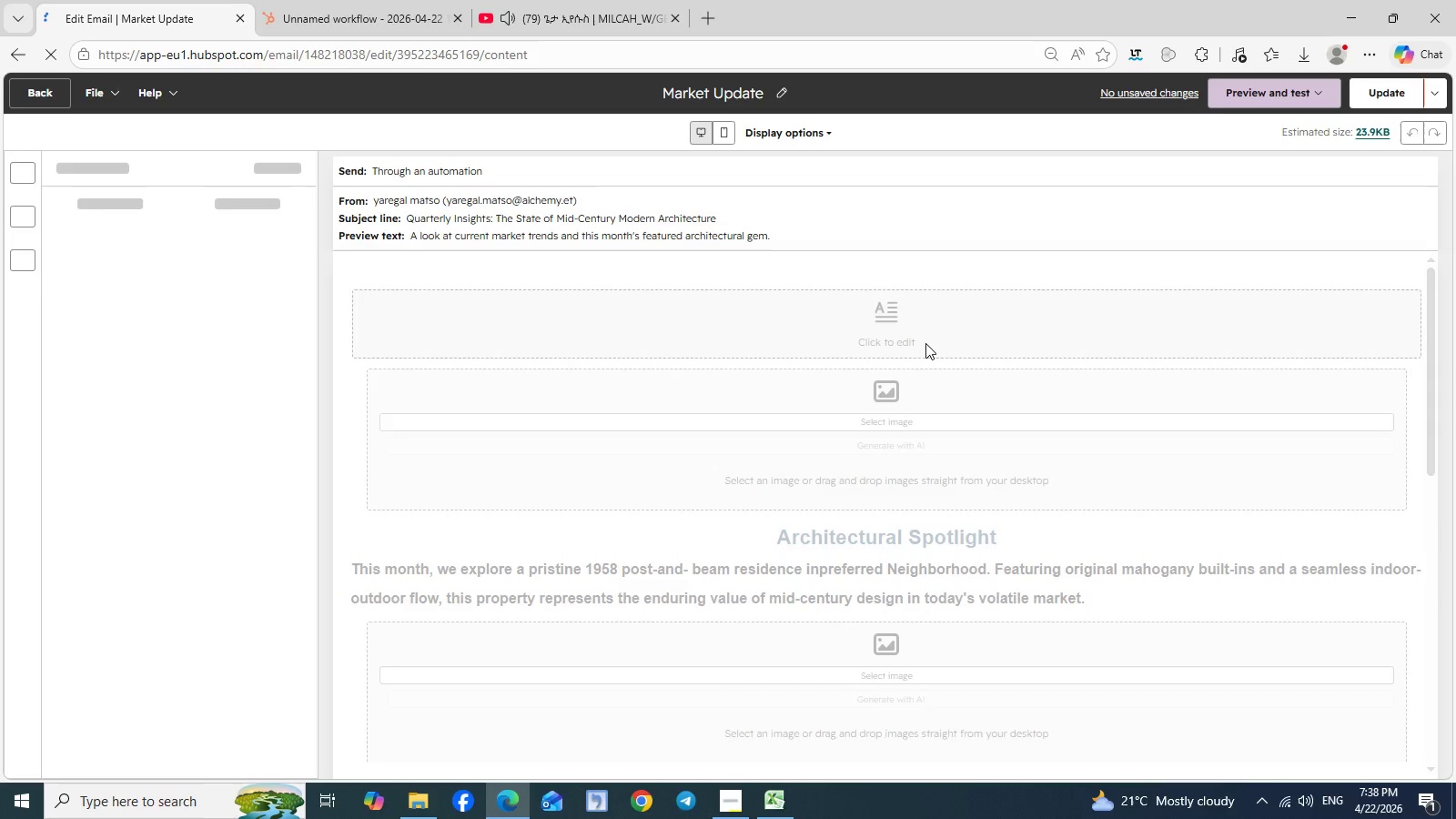 
wait(8.94)
 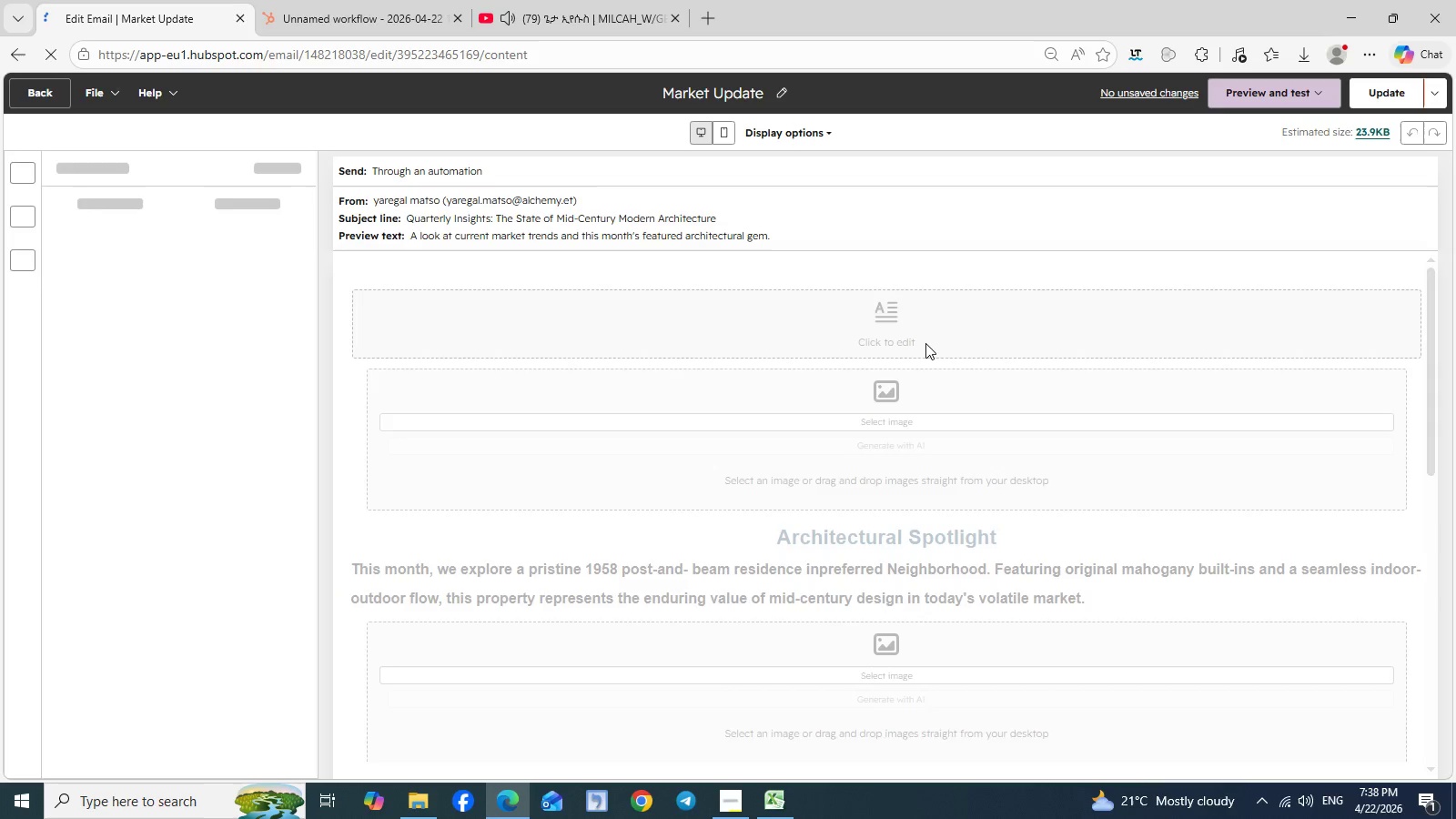 
left_click([298, 169])
 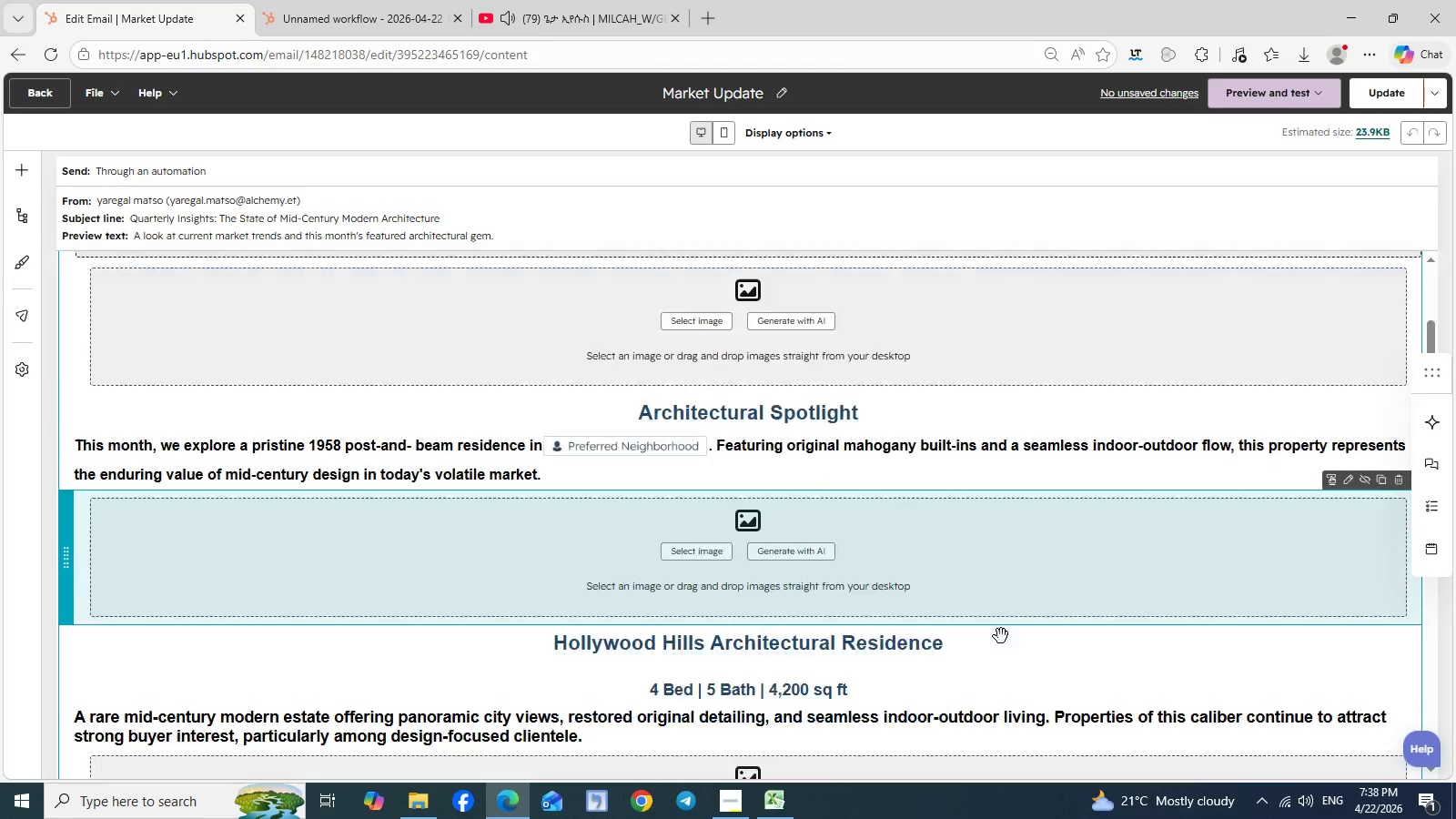 
scroll: coordinate [1001, 637], scroll_direction: down, amount: 8.0
 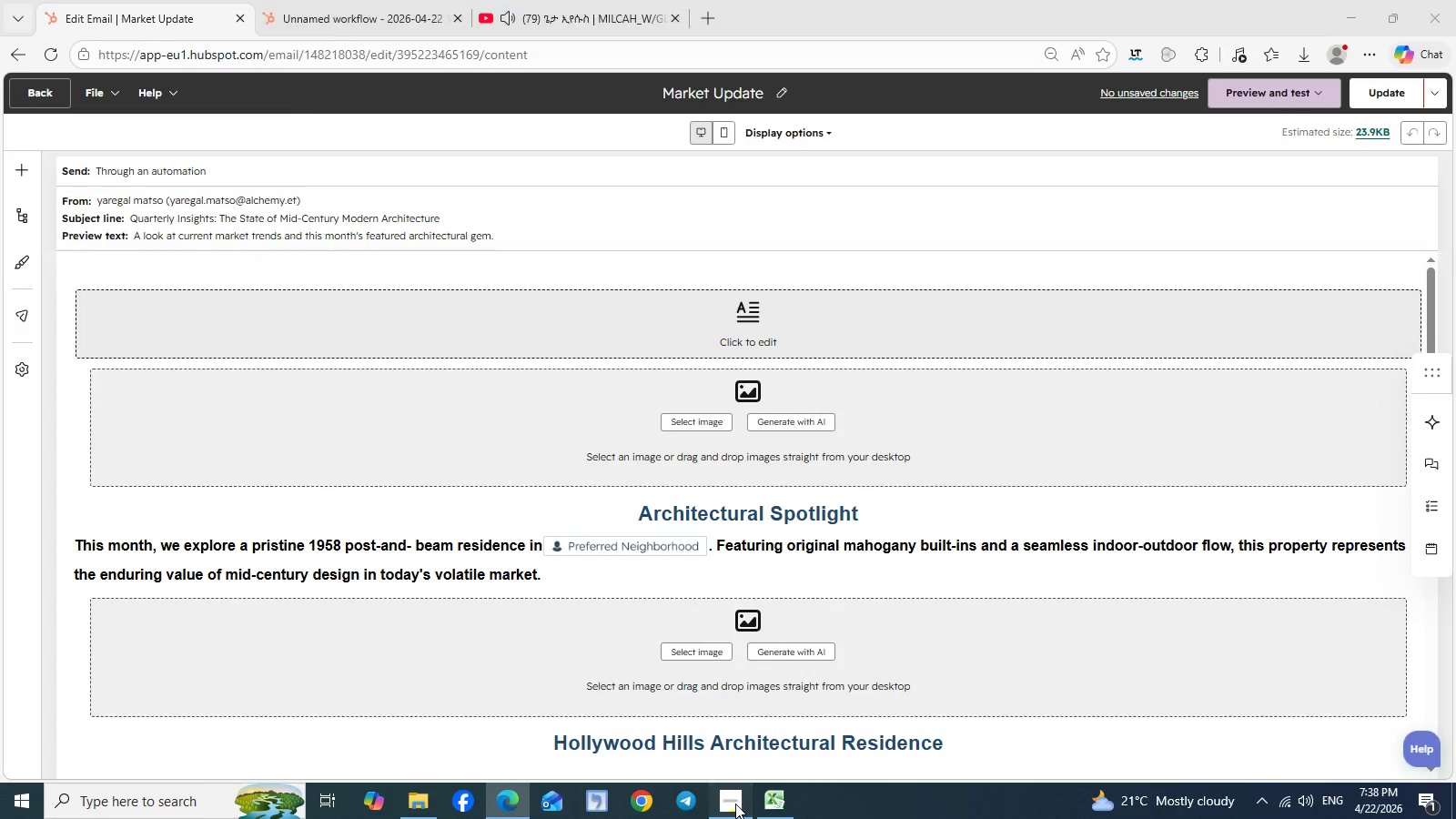 
left_click([735, 804])